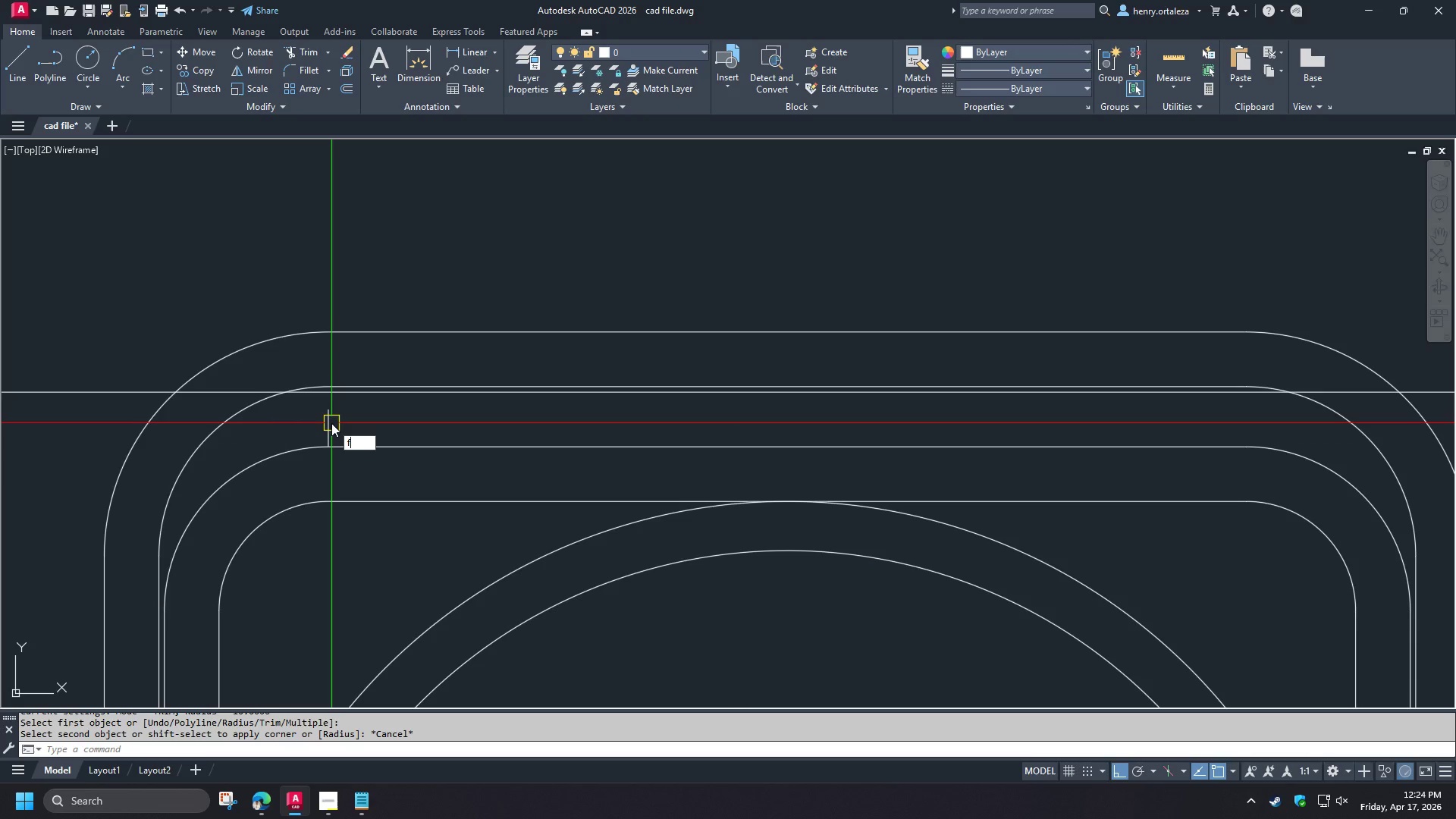 
key(F)
 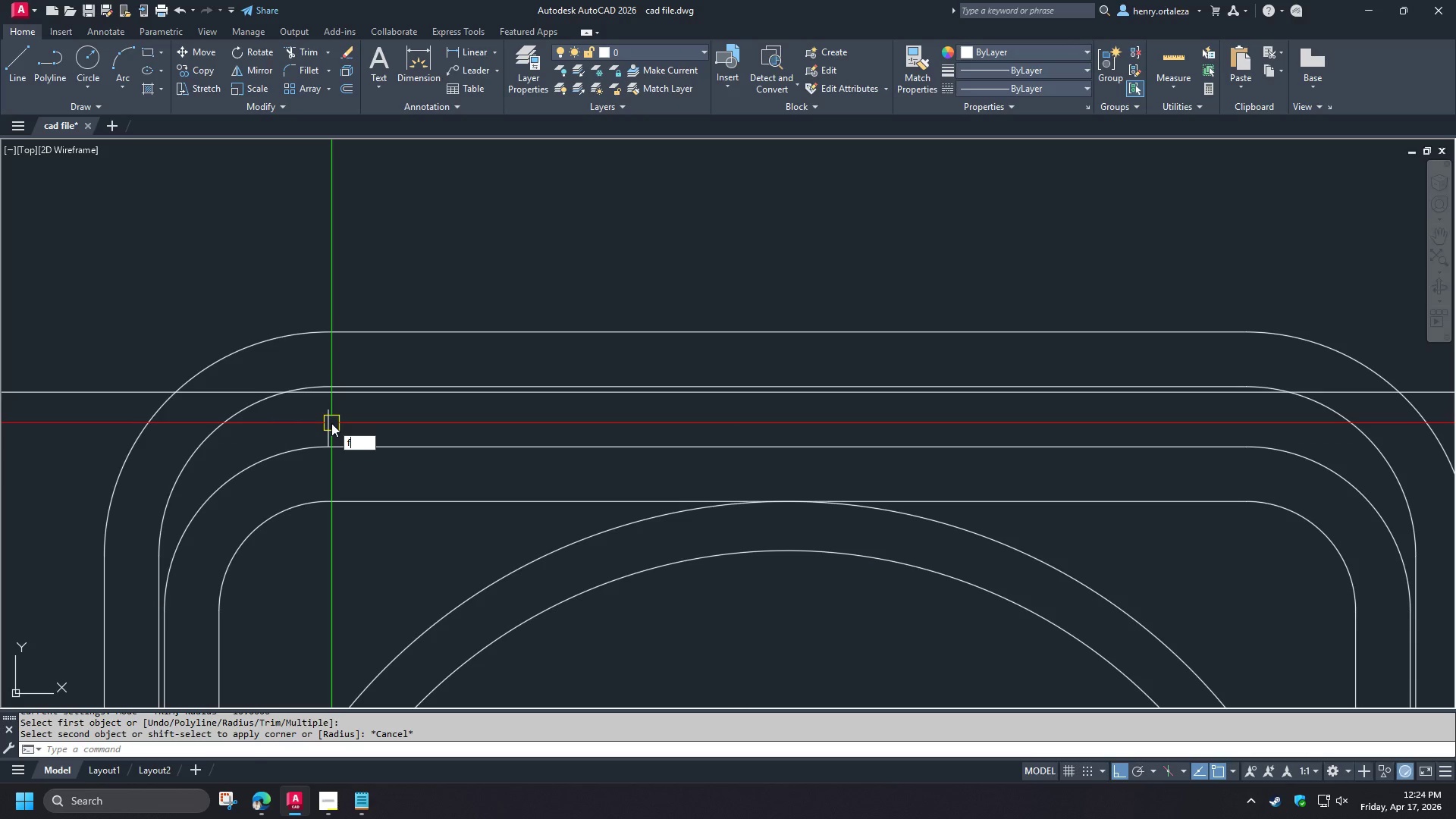 
key(Space)
 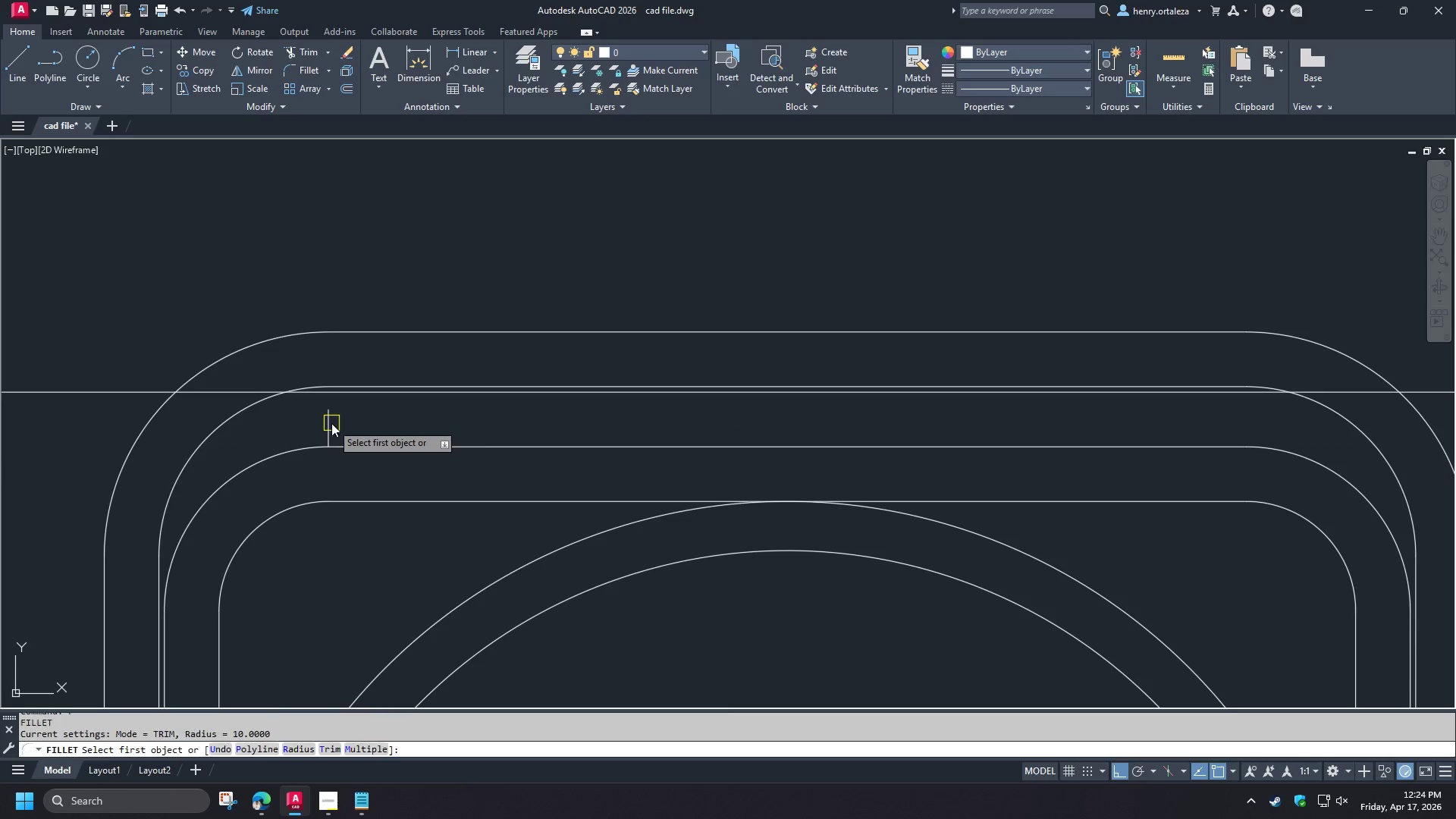 
key(R)
 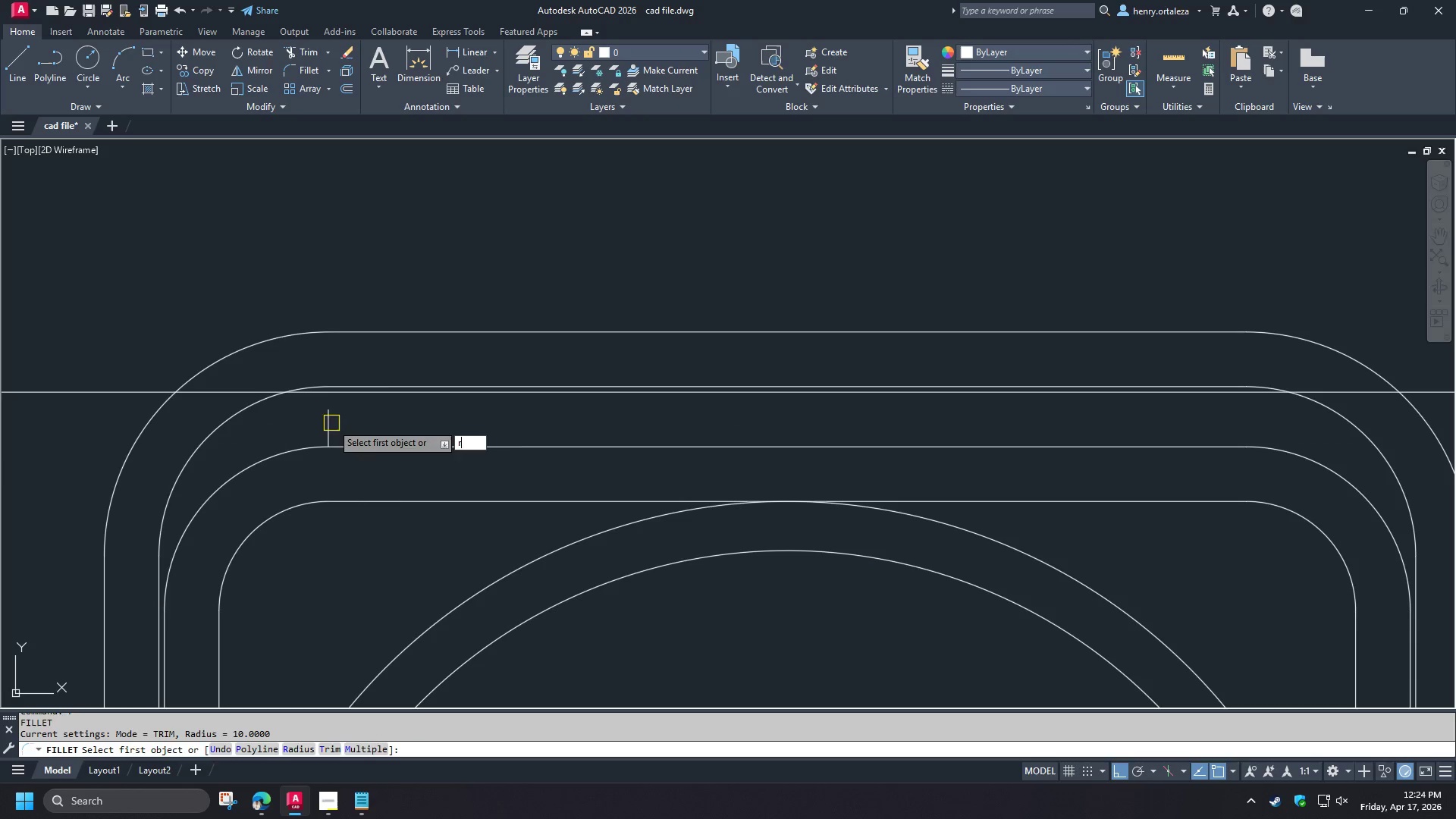 
key(Space)
 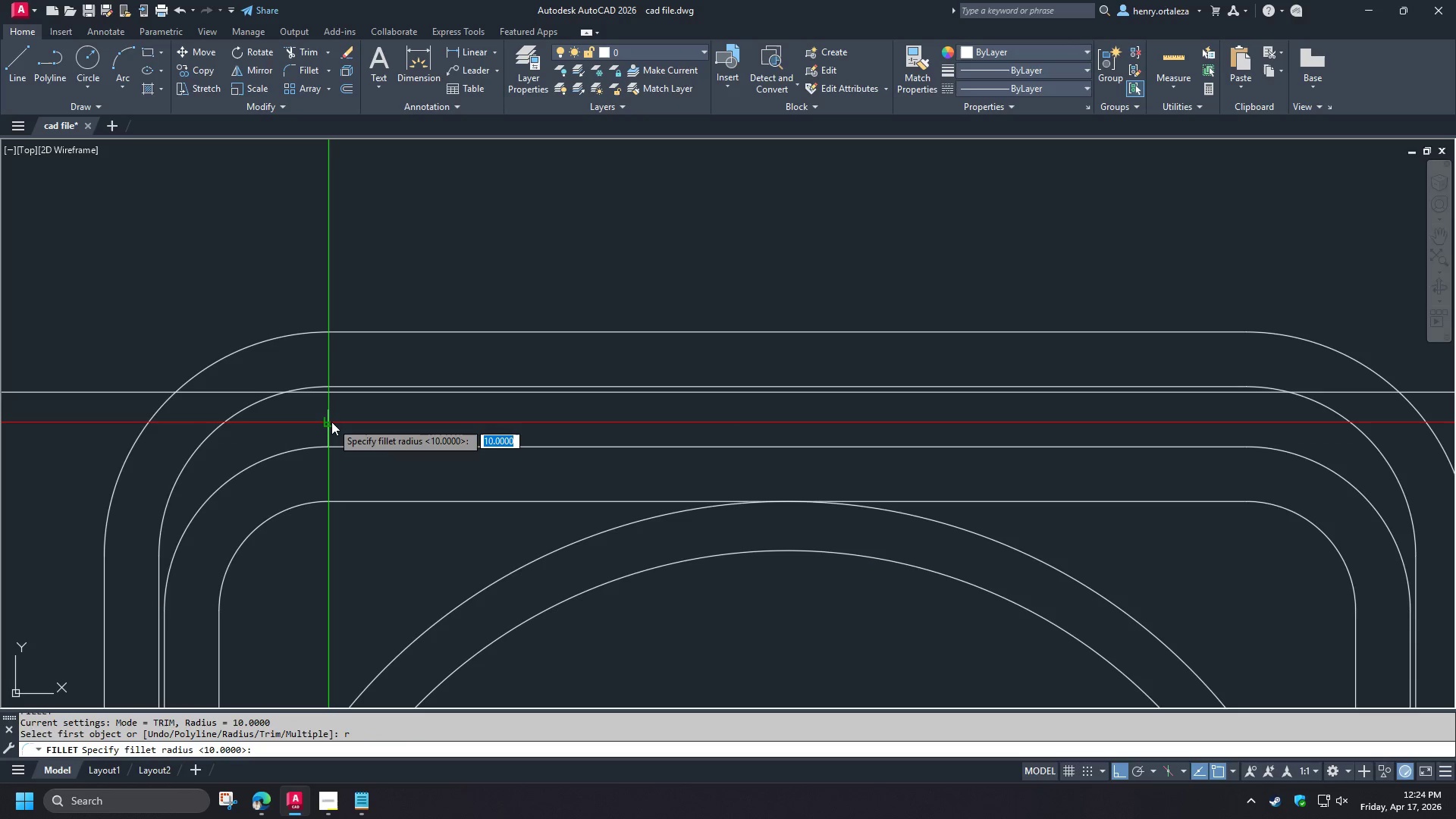 
key(0)
 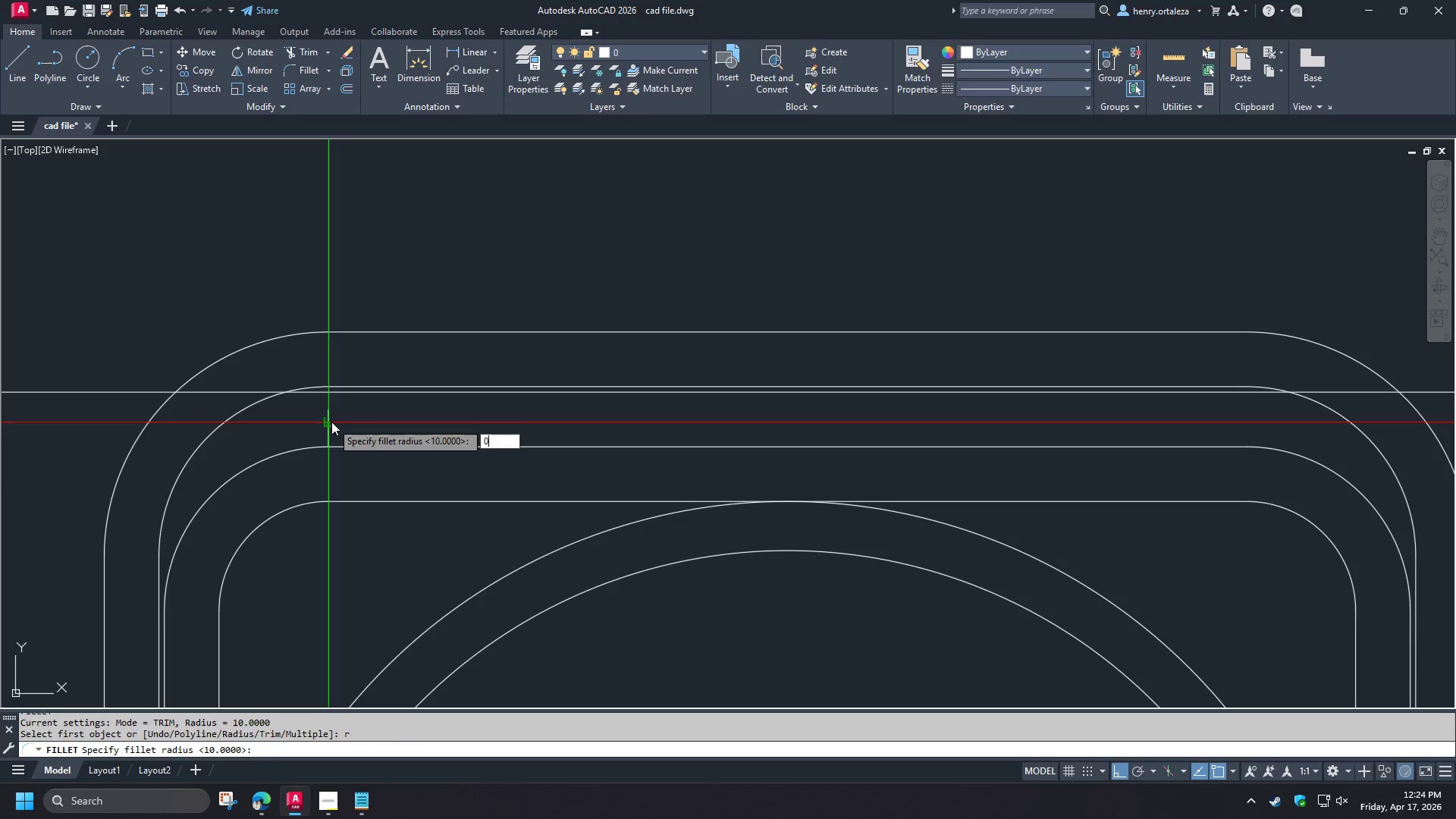 
key(Space)
 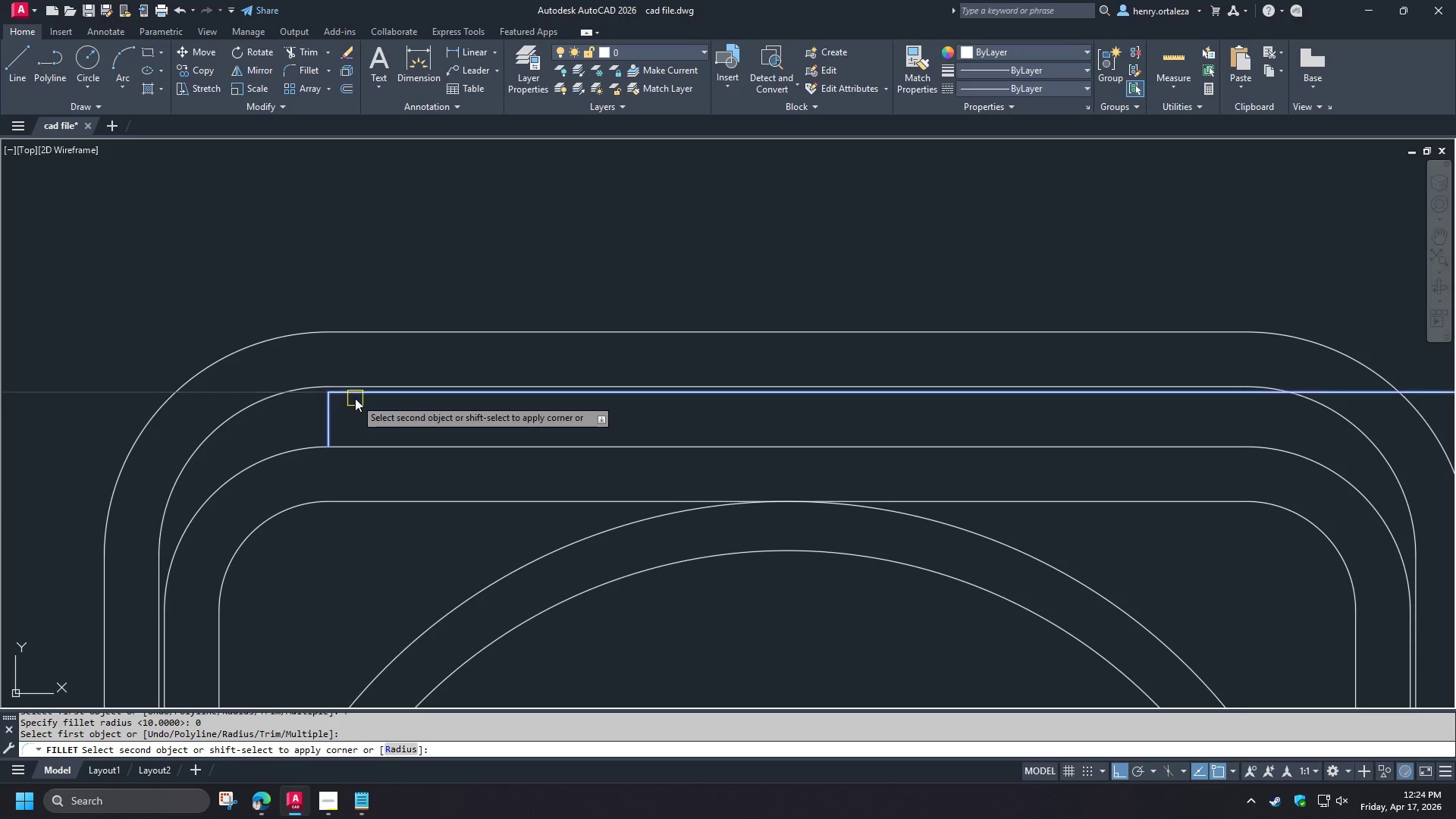 
left_click([355, 398])